 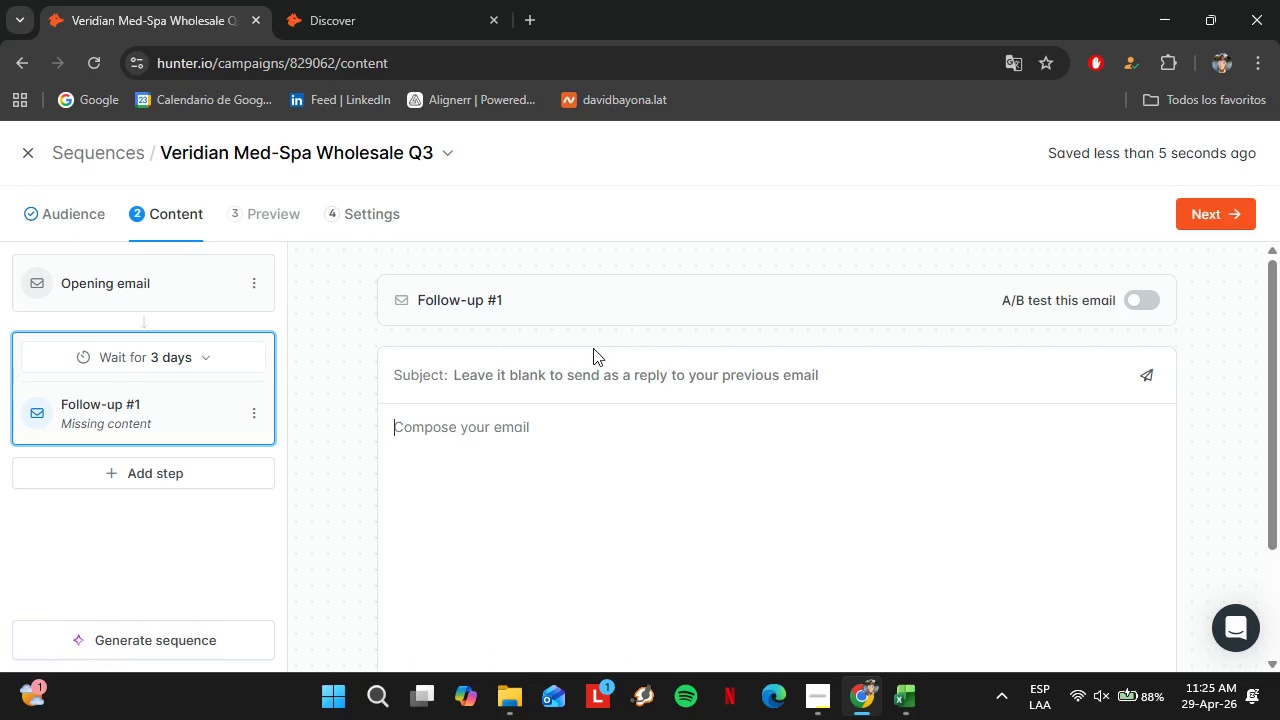 
left_click([598, 382])
 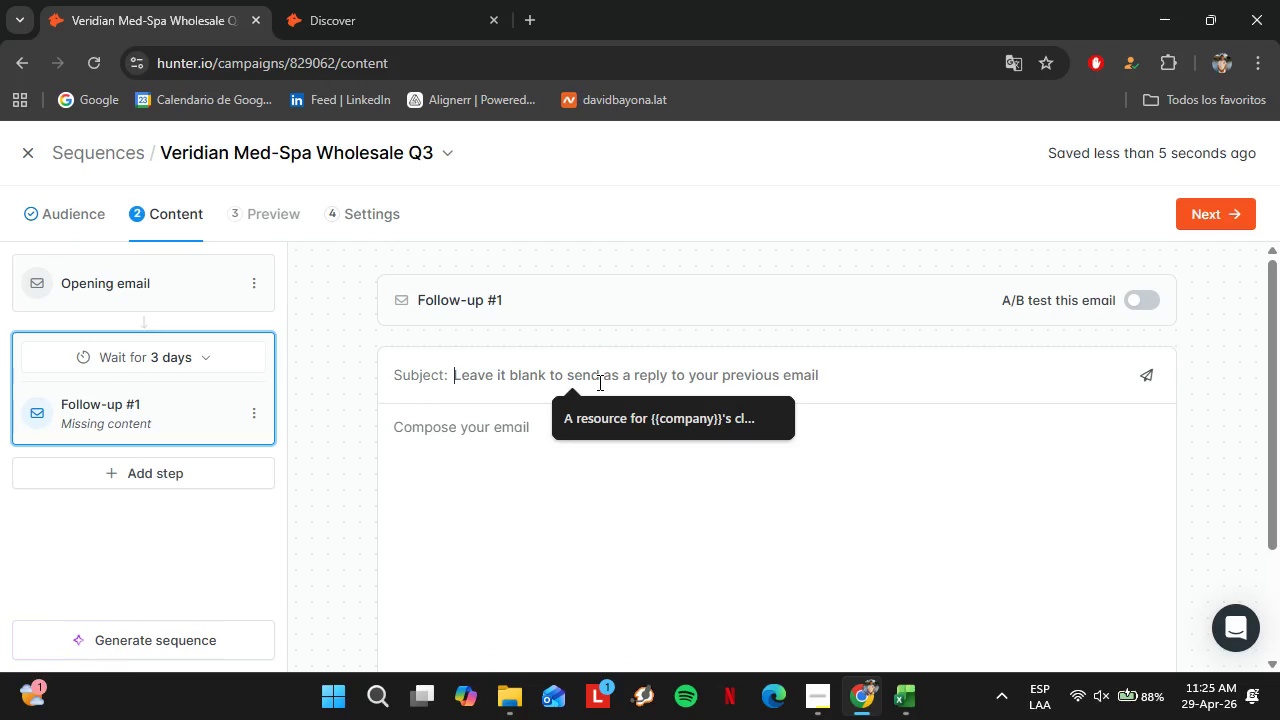 
type(Quick follow up.)
 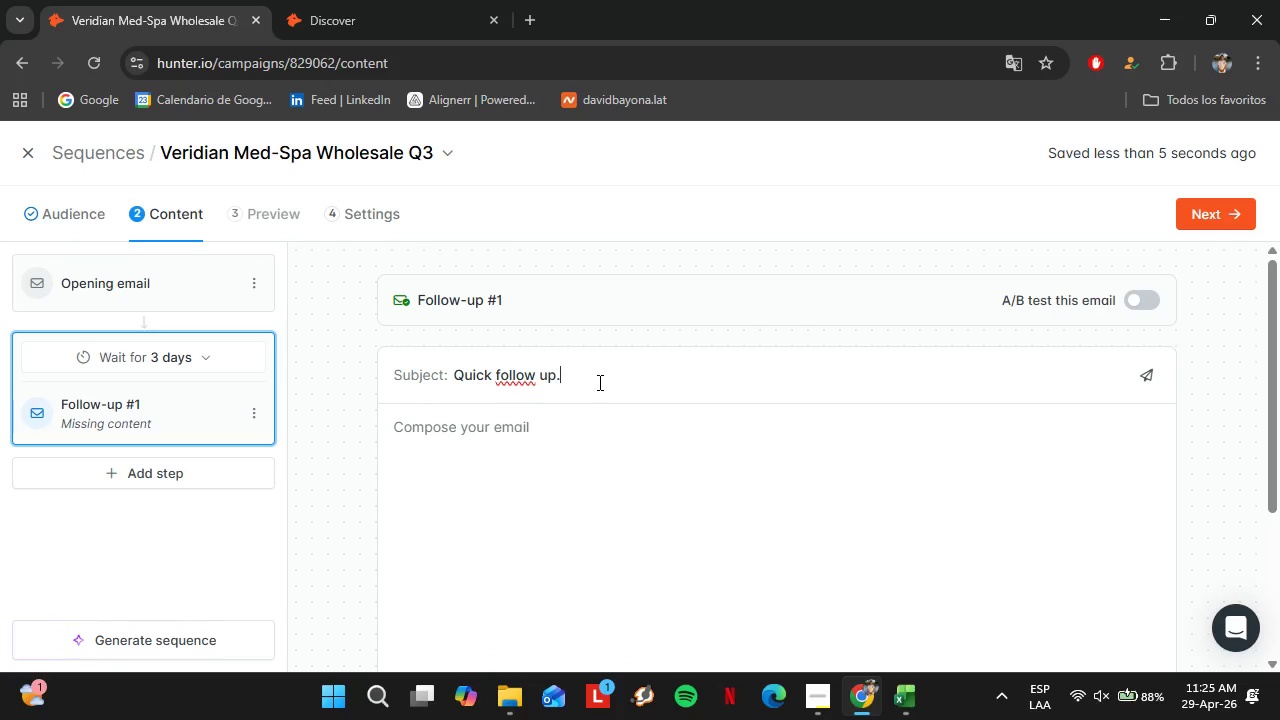 
left_click([618, 431])
 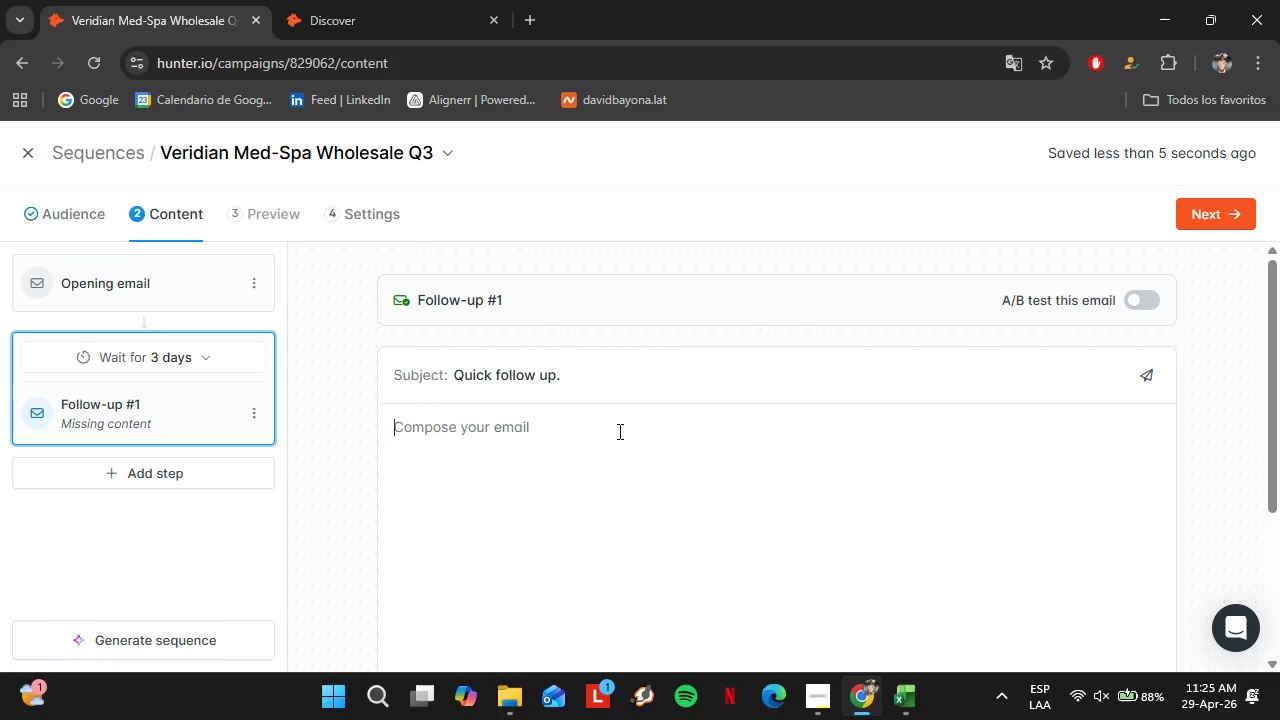 
type(Hi)
 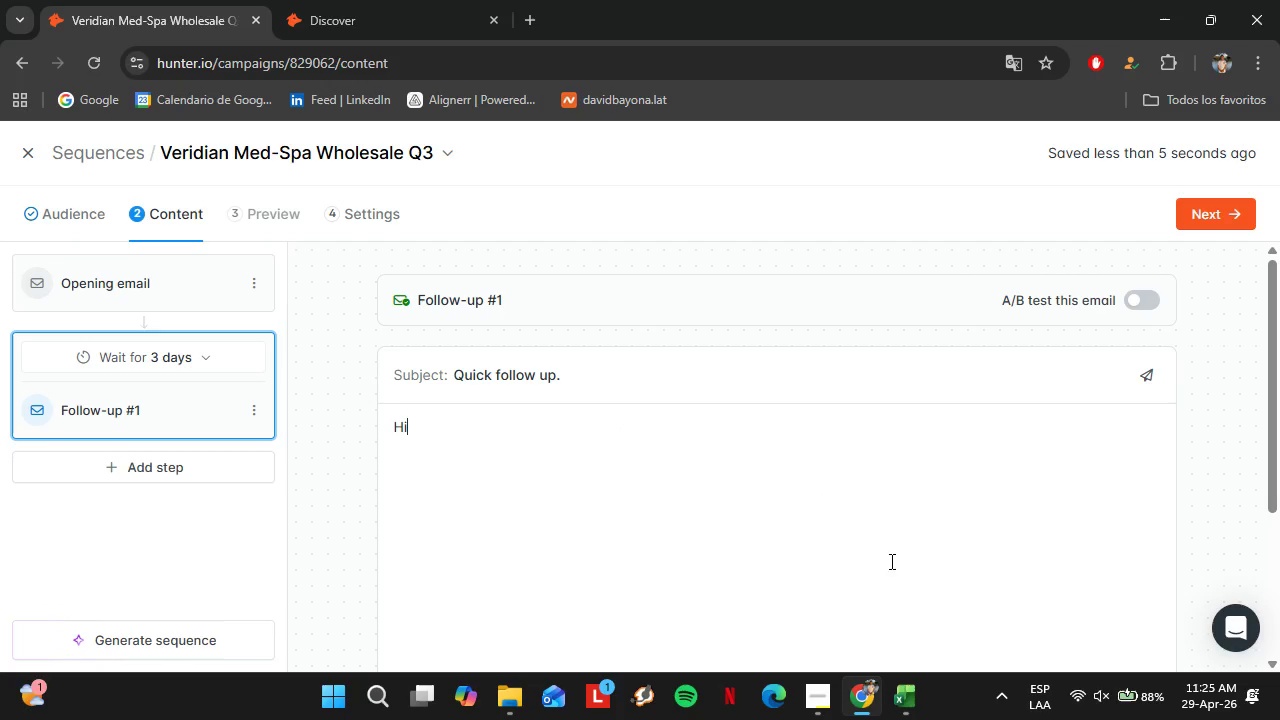 
key(Space)
 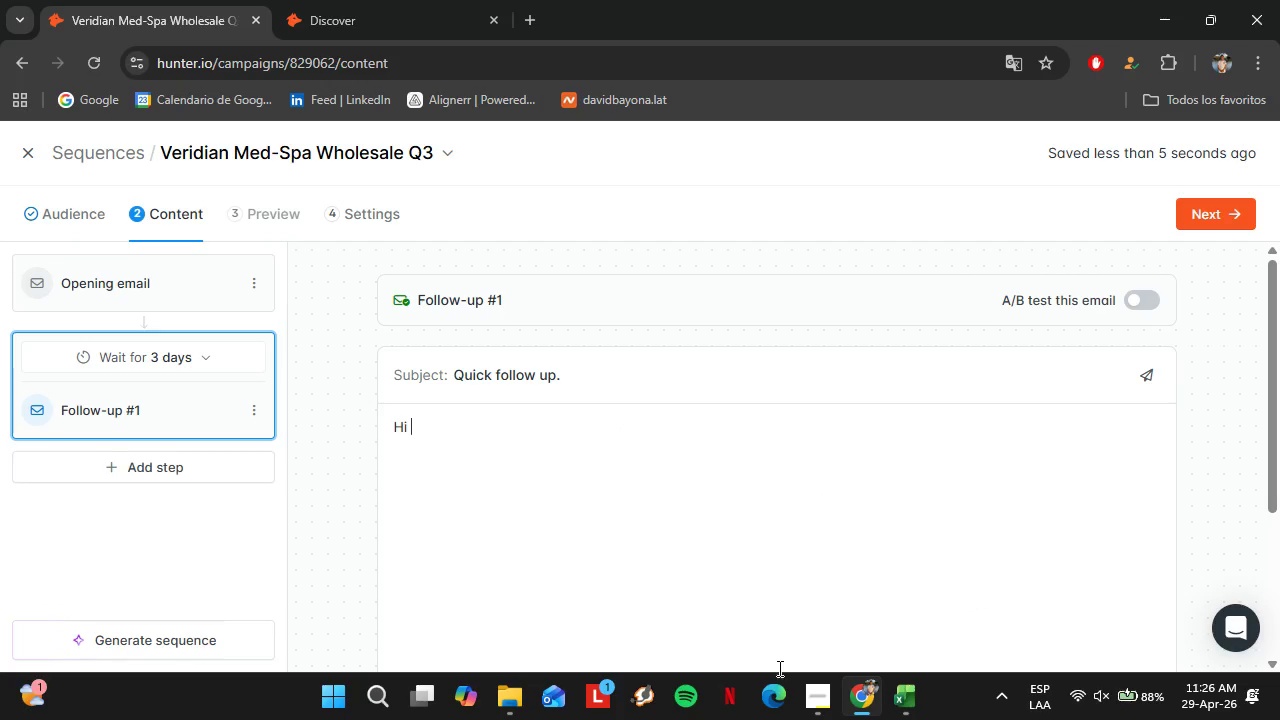 
left_click([818, 705])